 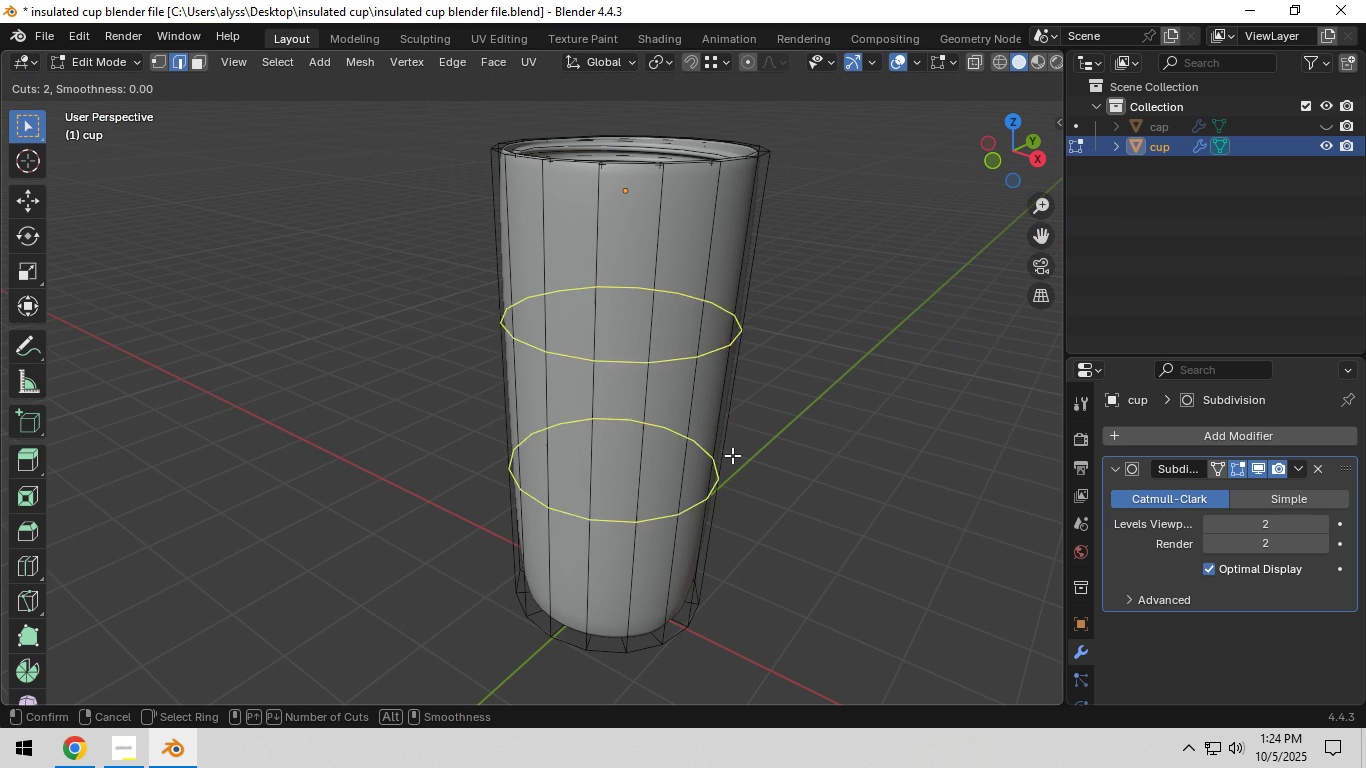 
scroll: coordinate [732, 455], scroll_direction: up, amount: 3.0
 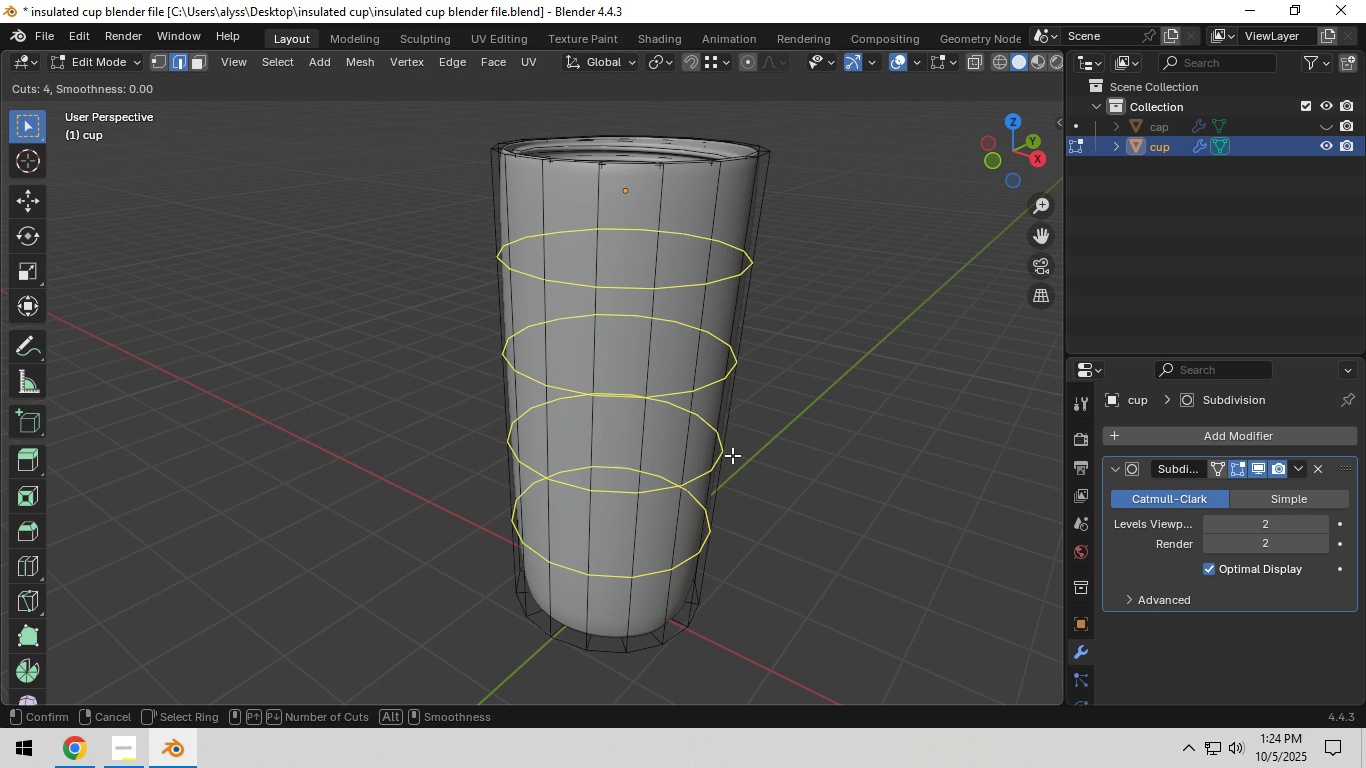 
scroll: coordinate [732, 455], scroll_direction: down, amount: 1.0
 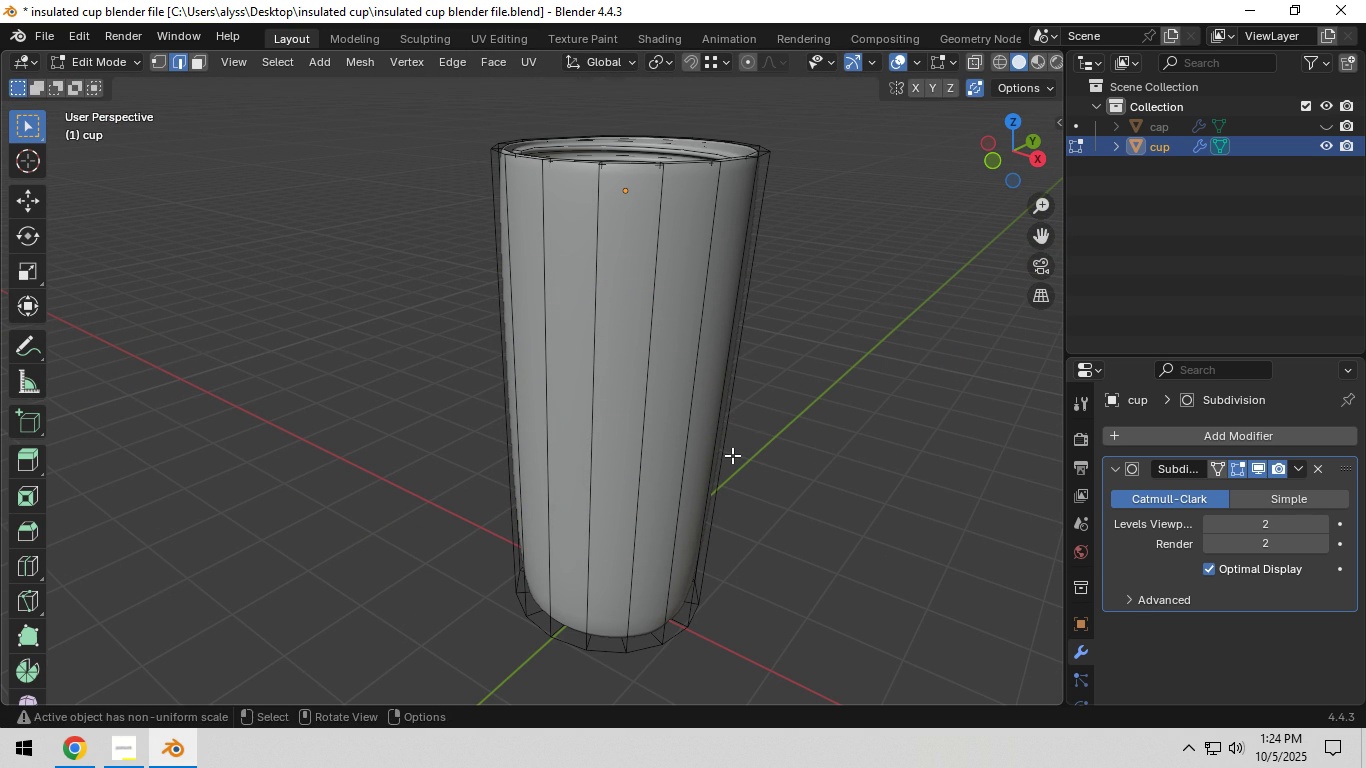 
right_click([732, 455])
 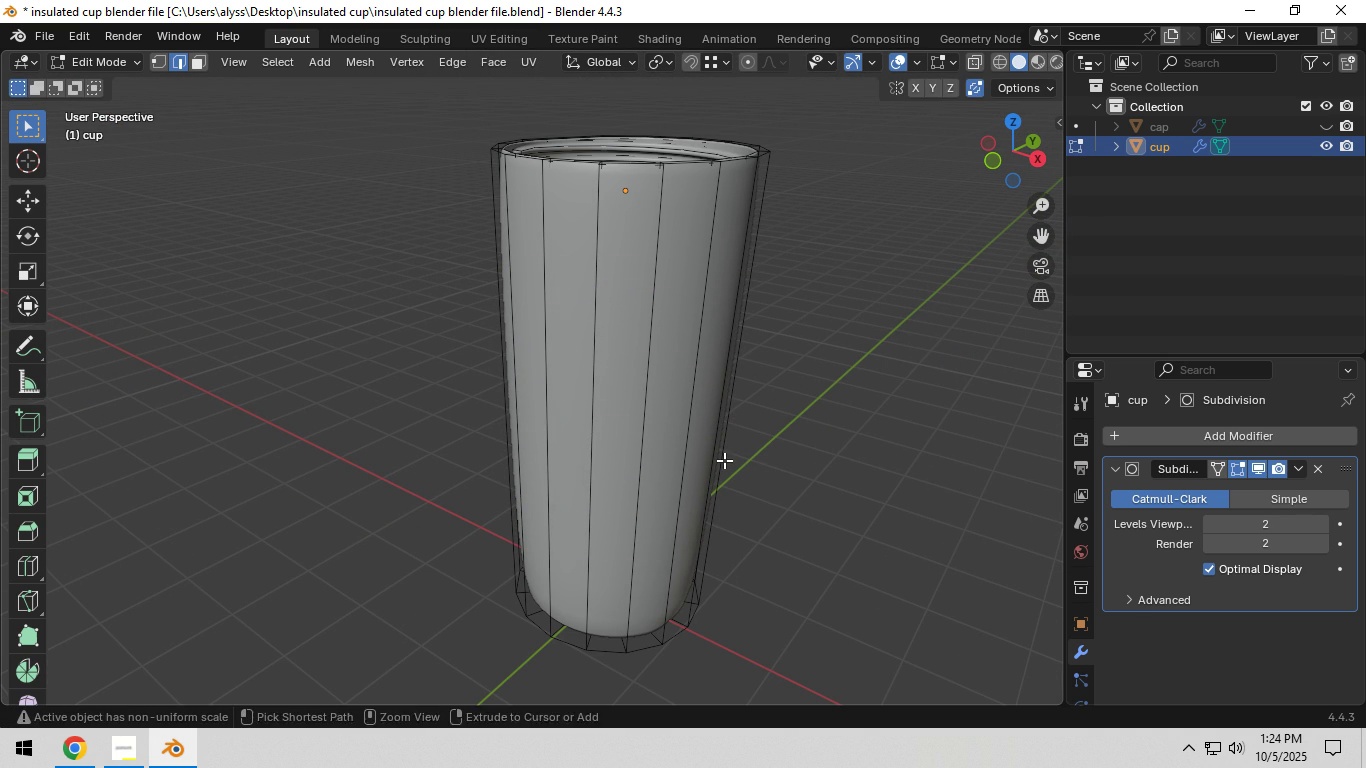 
key(Control+ControlLeft)
 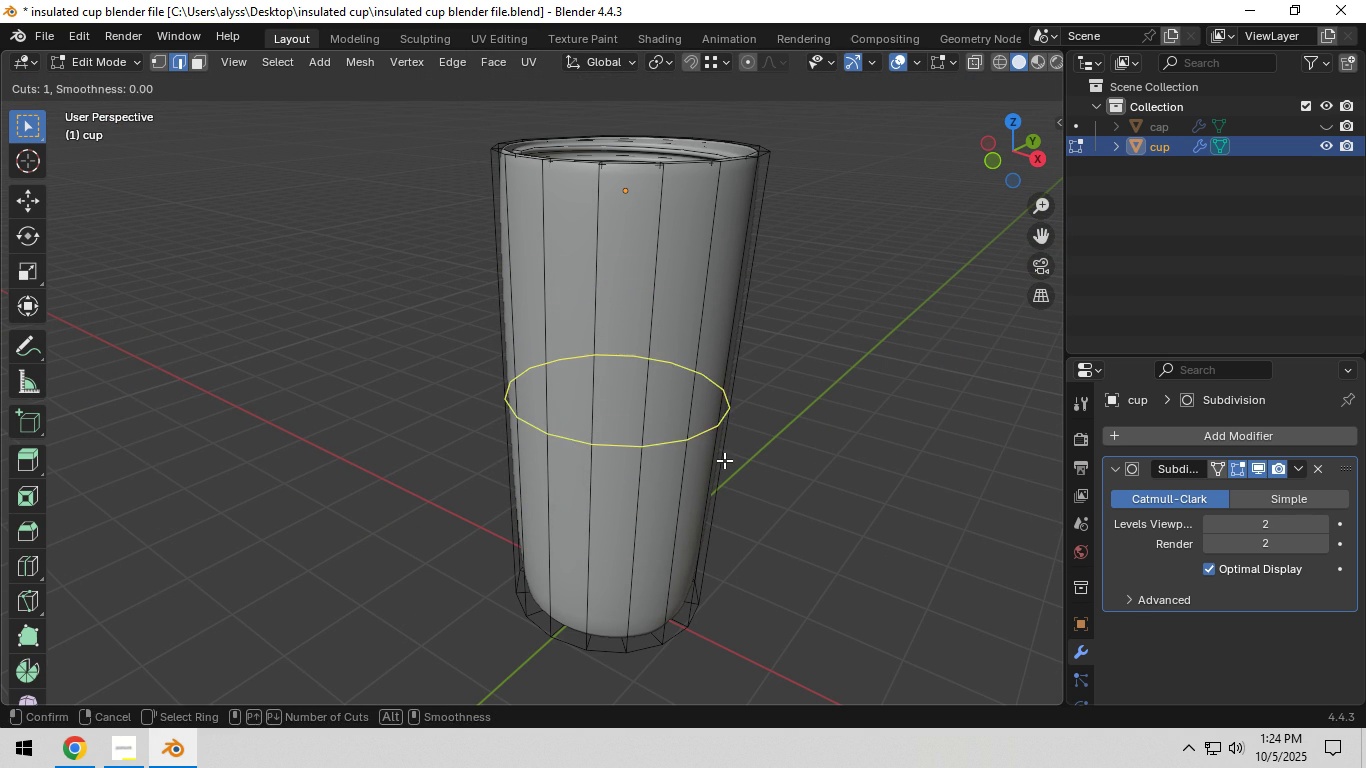 
key(Control+R)
 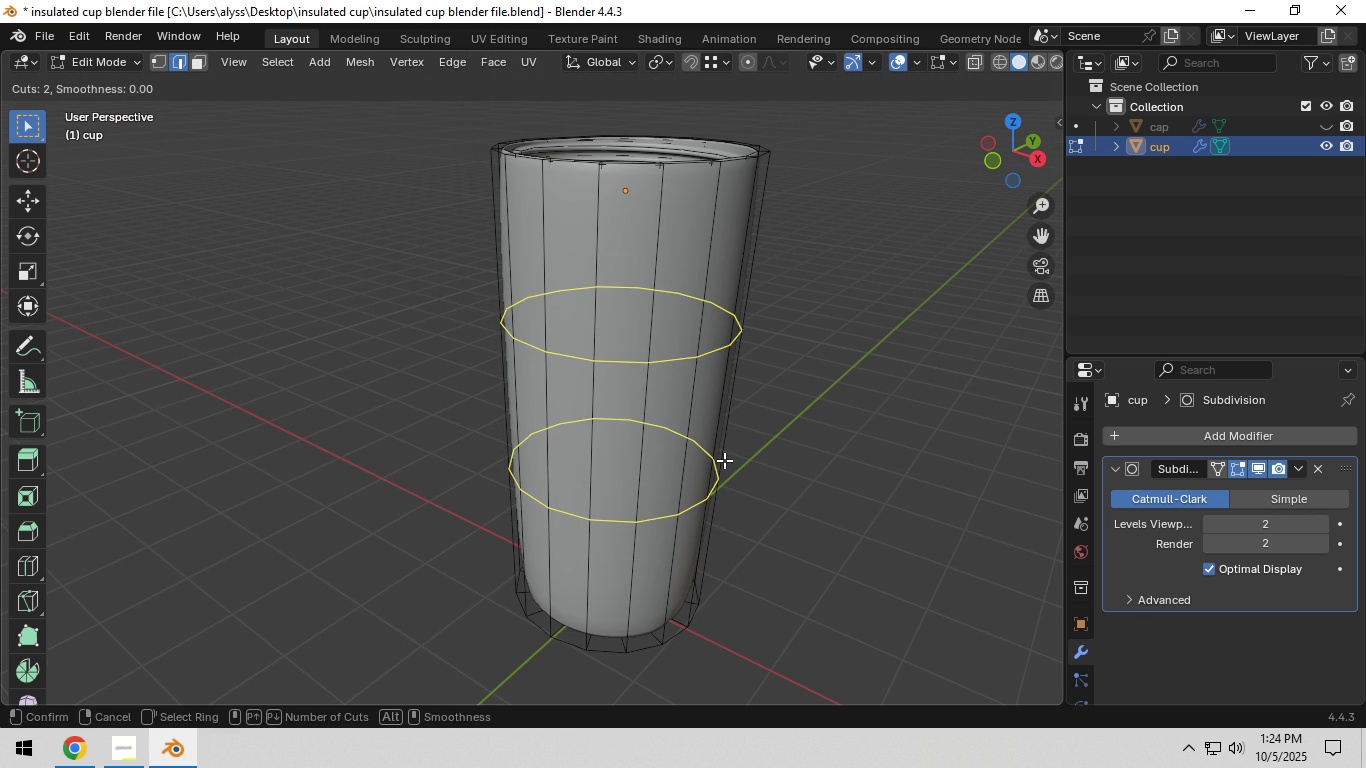 
scroll: coordinate [724, 460], scroll_direction: up, amount: 1.0
 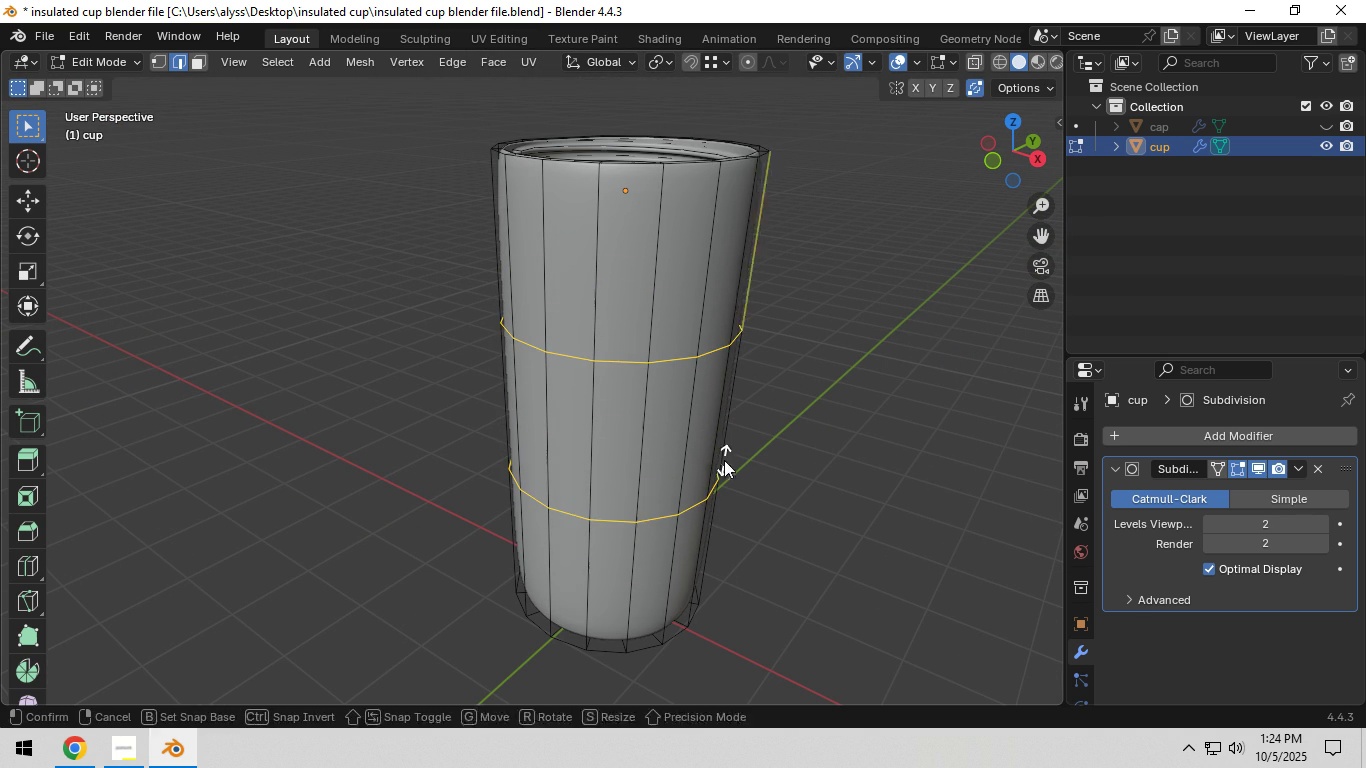 
left_click([724, 460])
 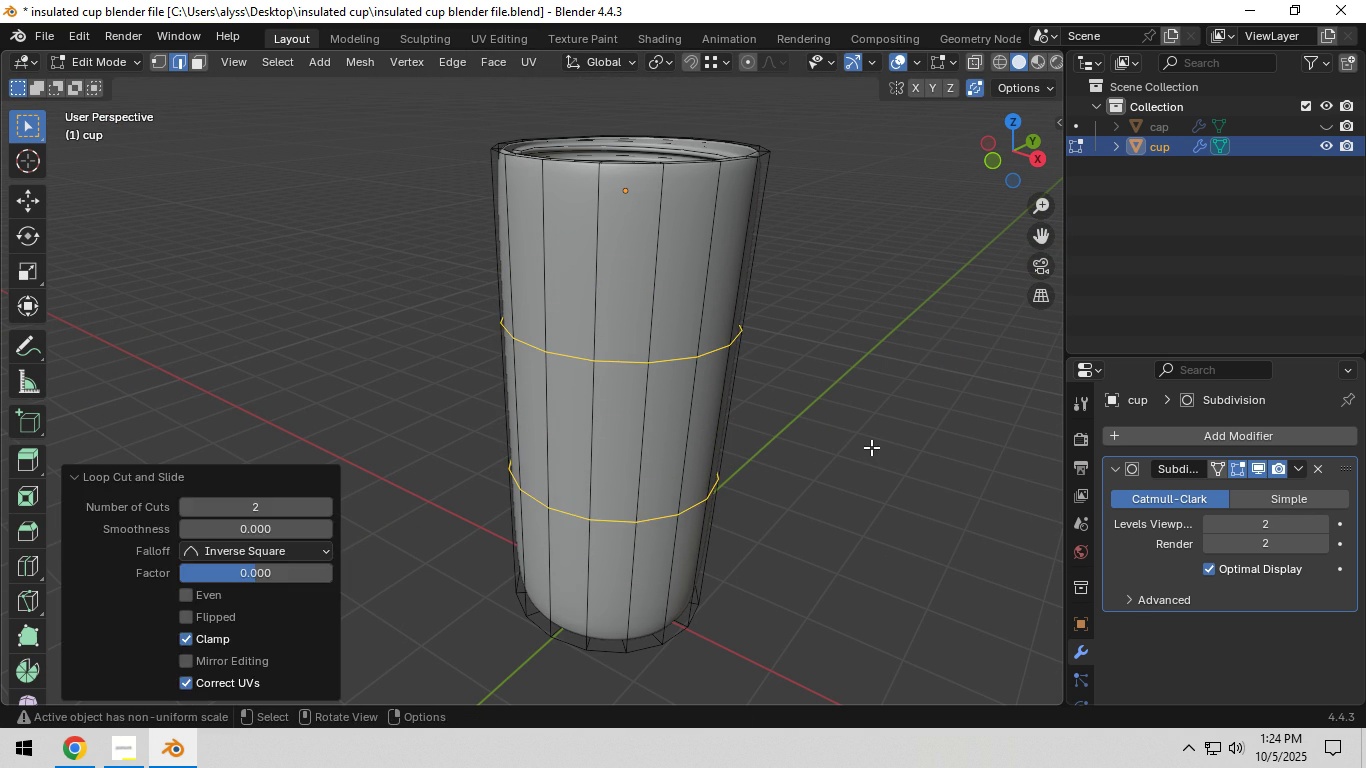 
right_click([724, 460])